 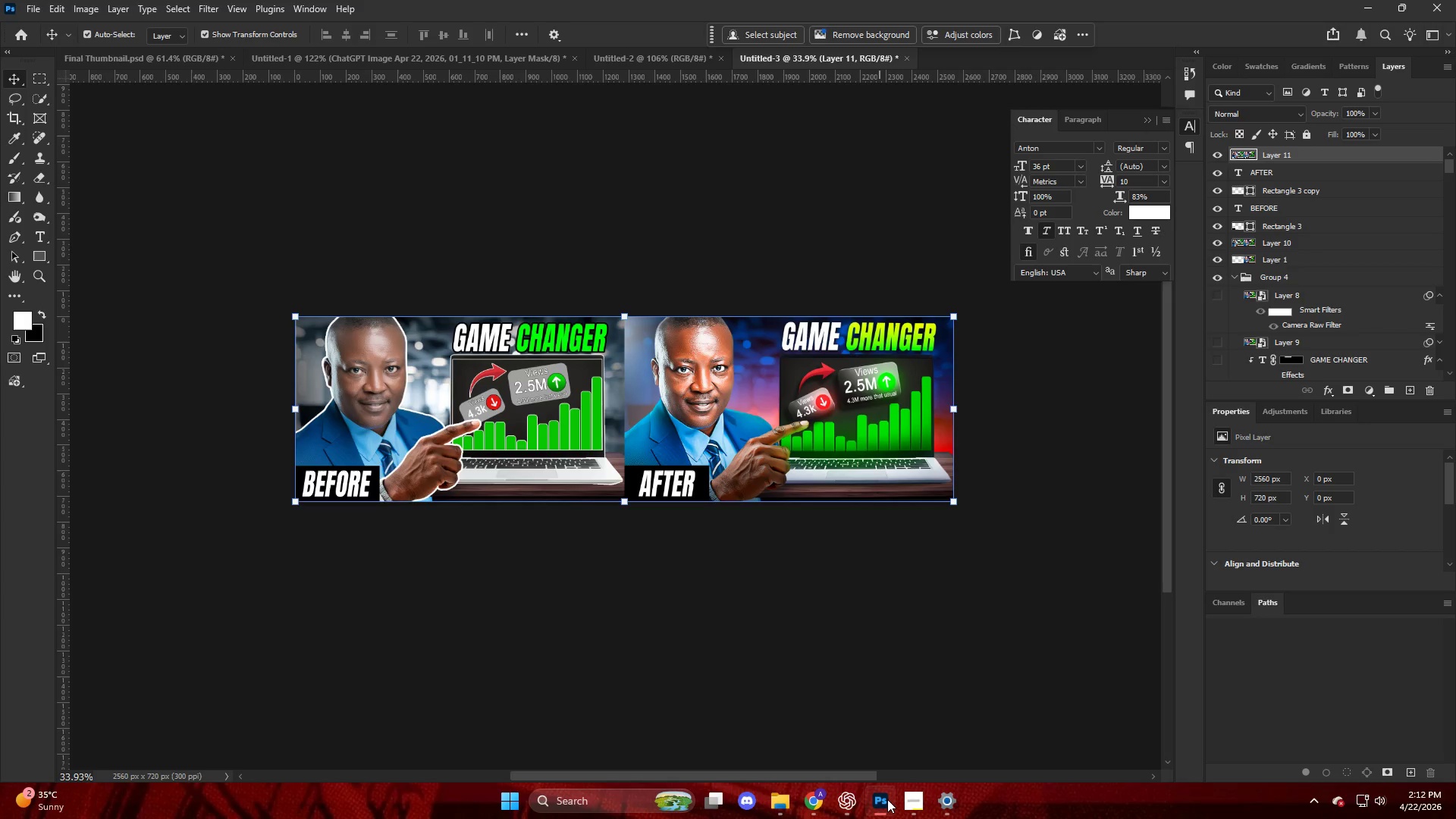 
double_click([459, 58])
 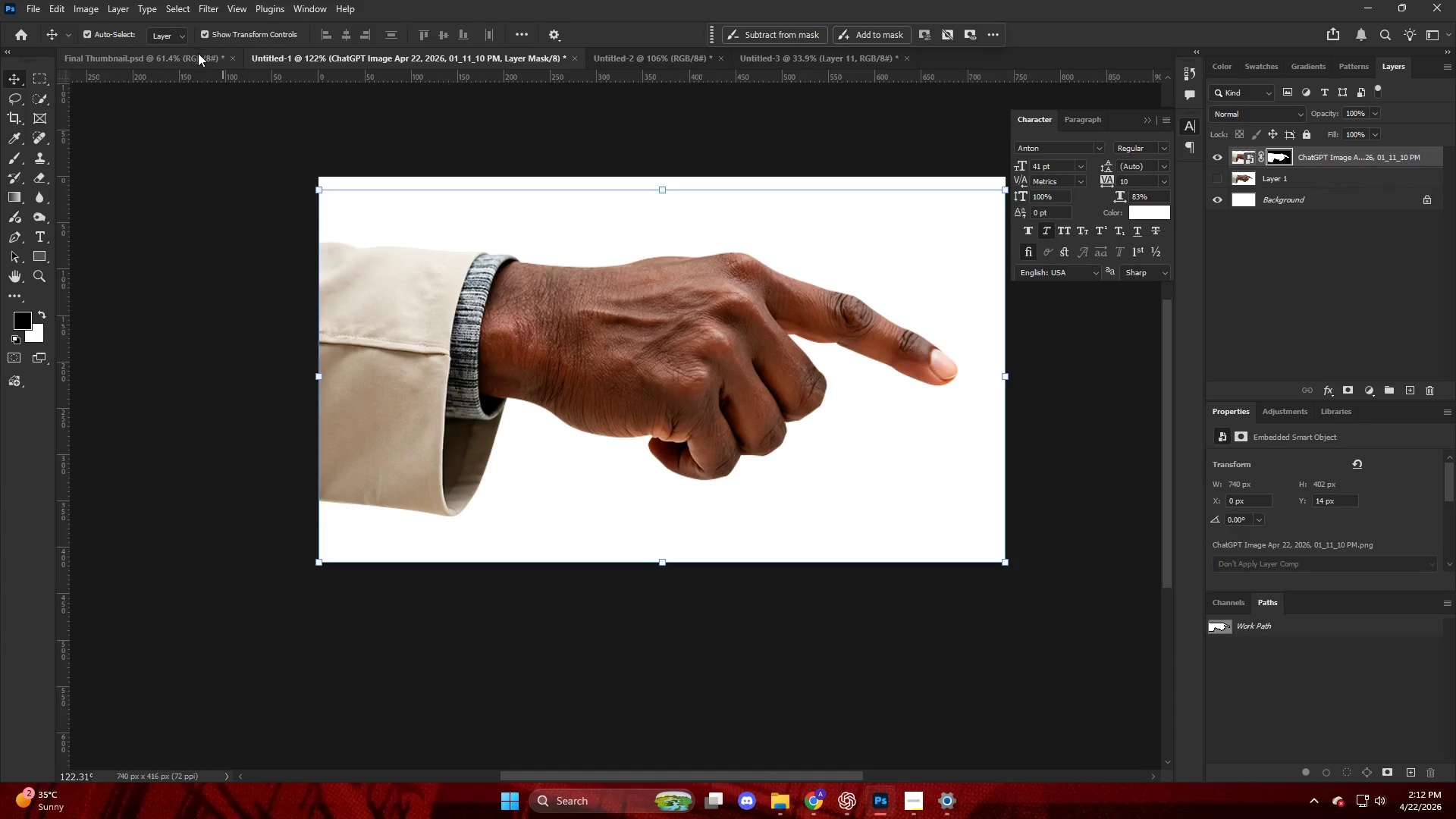 
left_click([180, 60])
 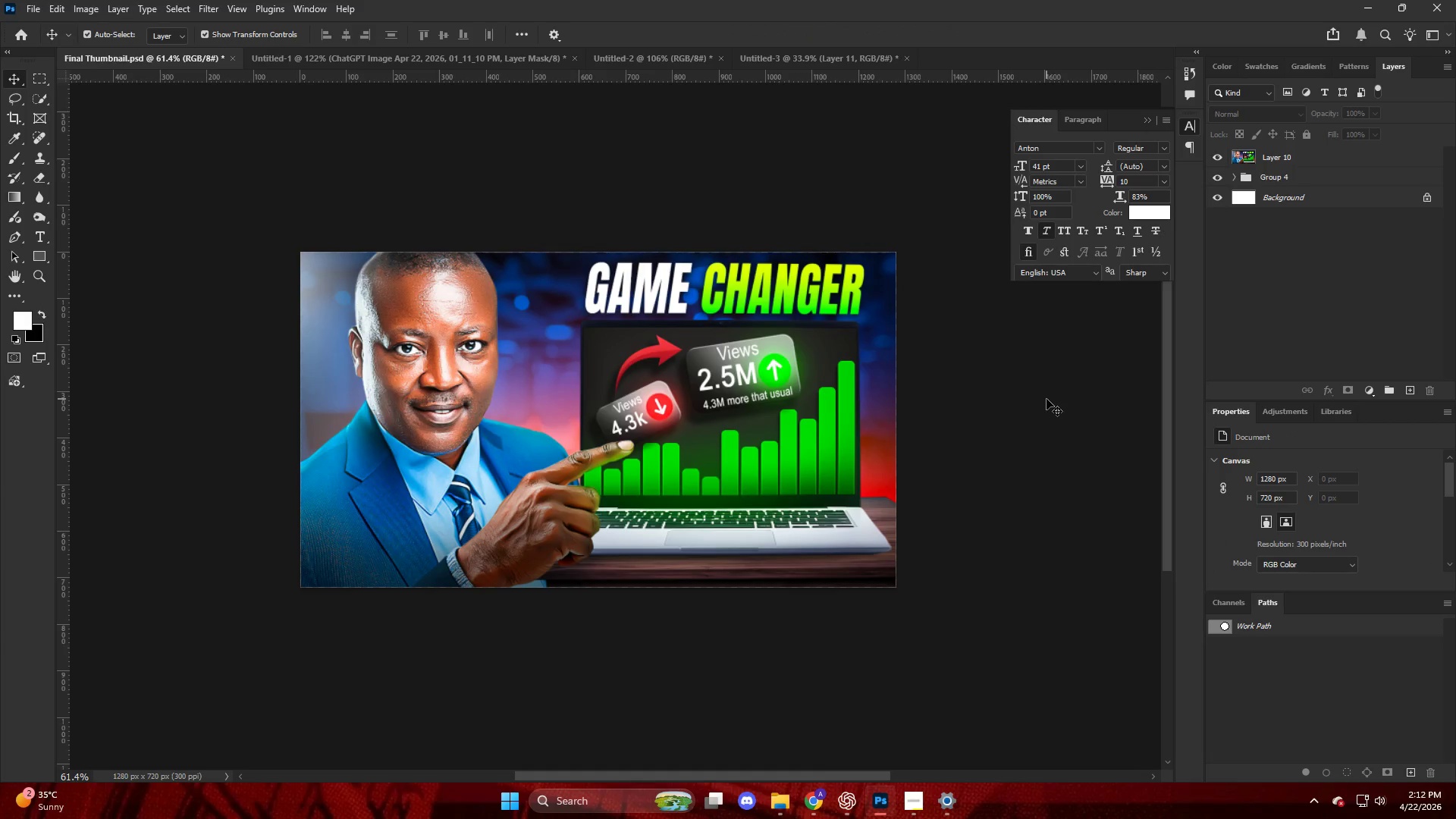 
hold_key(key=AltLeft, duration=0.47)
 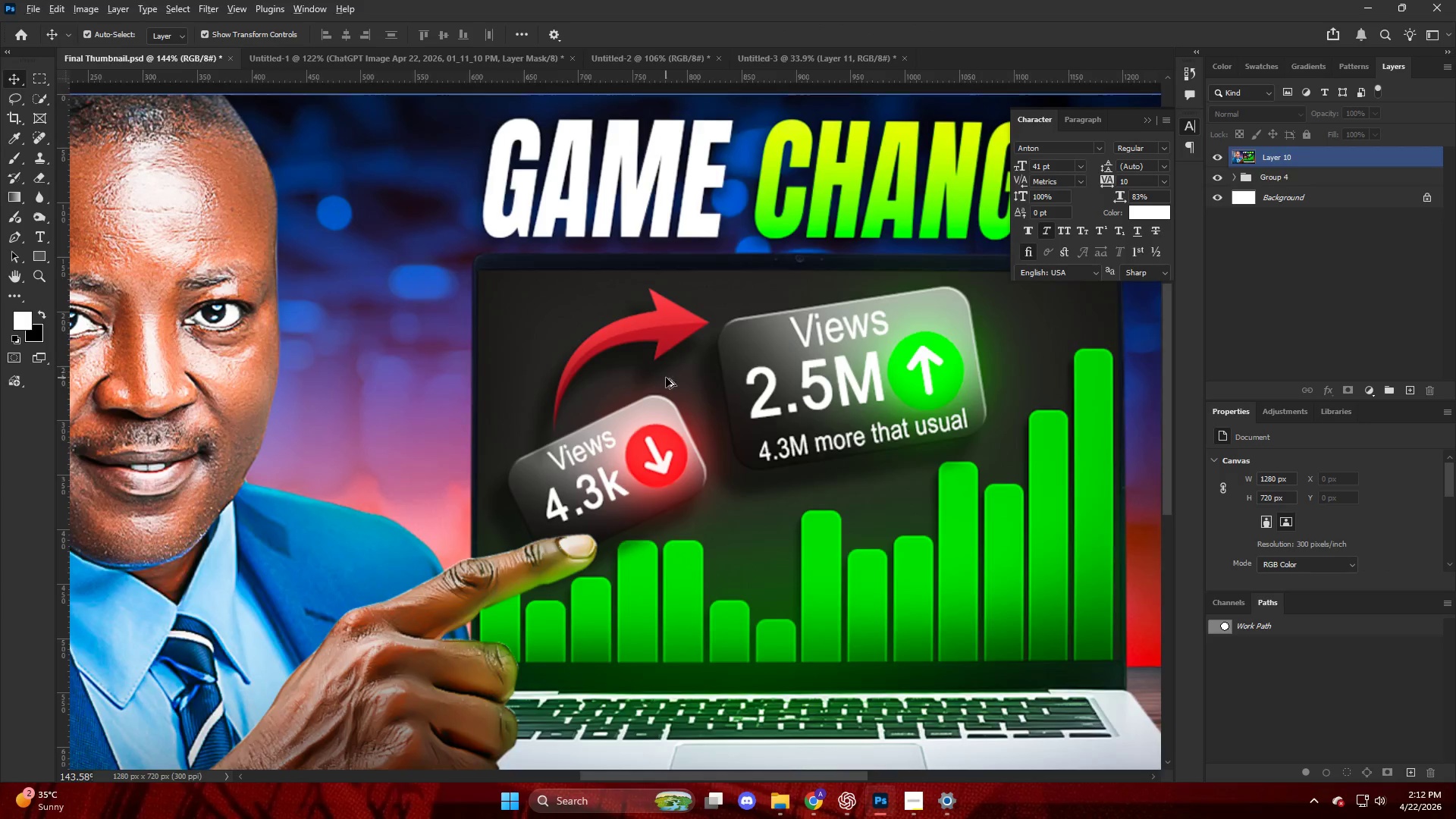 